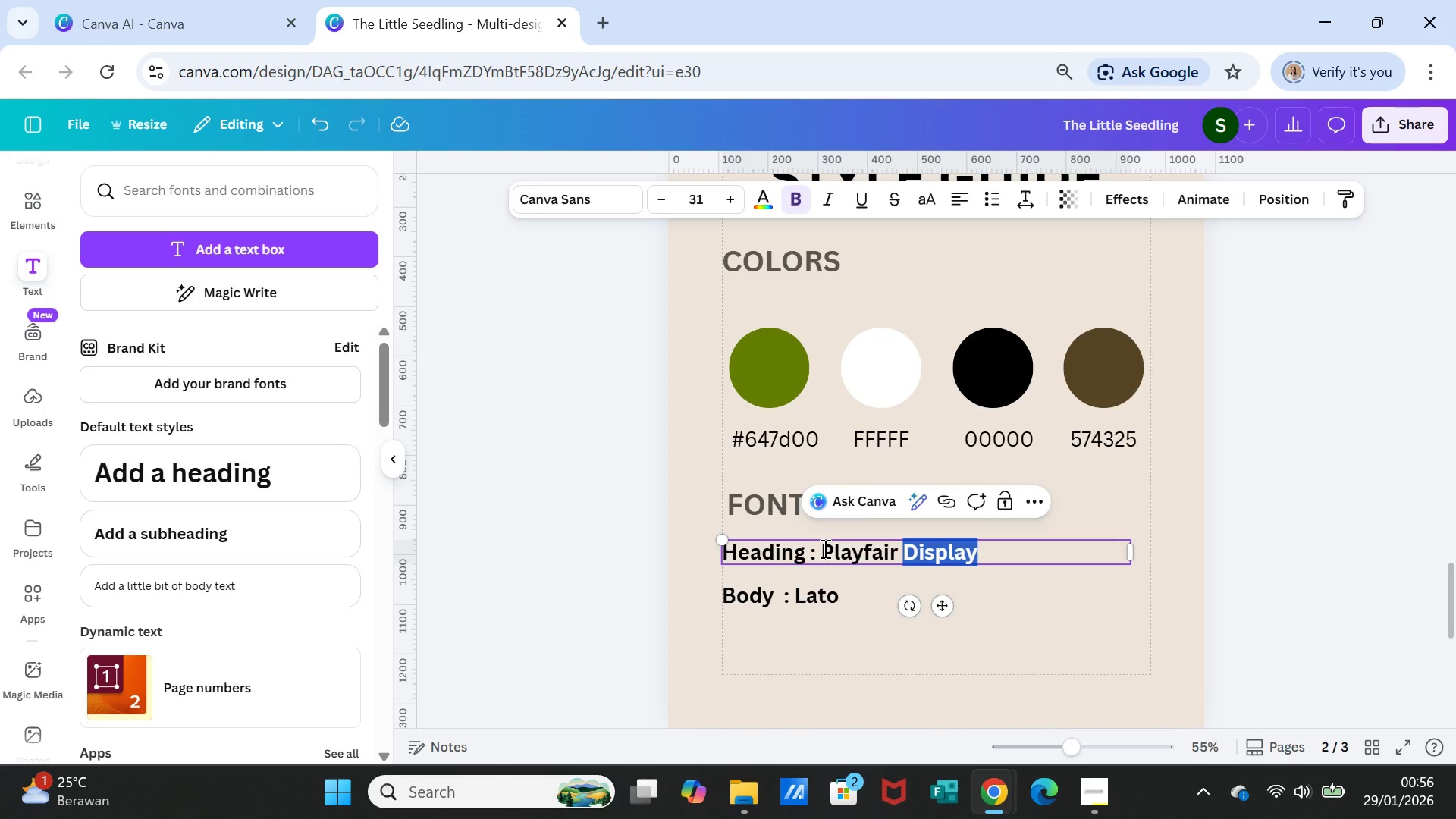 
left_click_drag(start_coordinate=[824, 548], to_coordinate=[977, 553])
 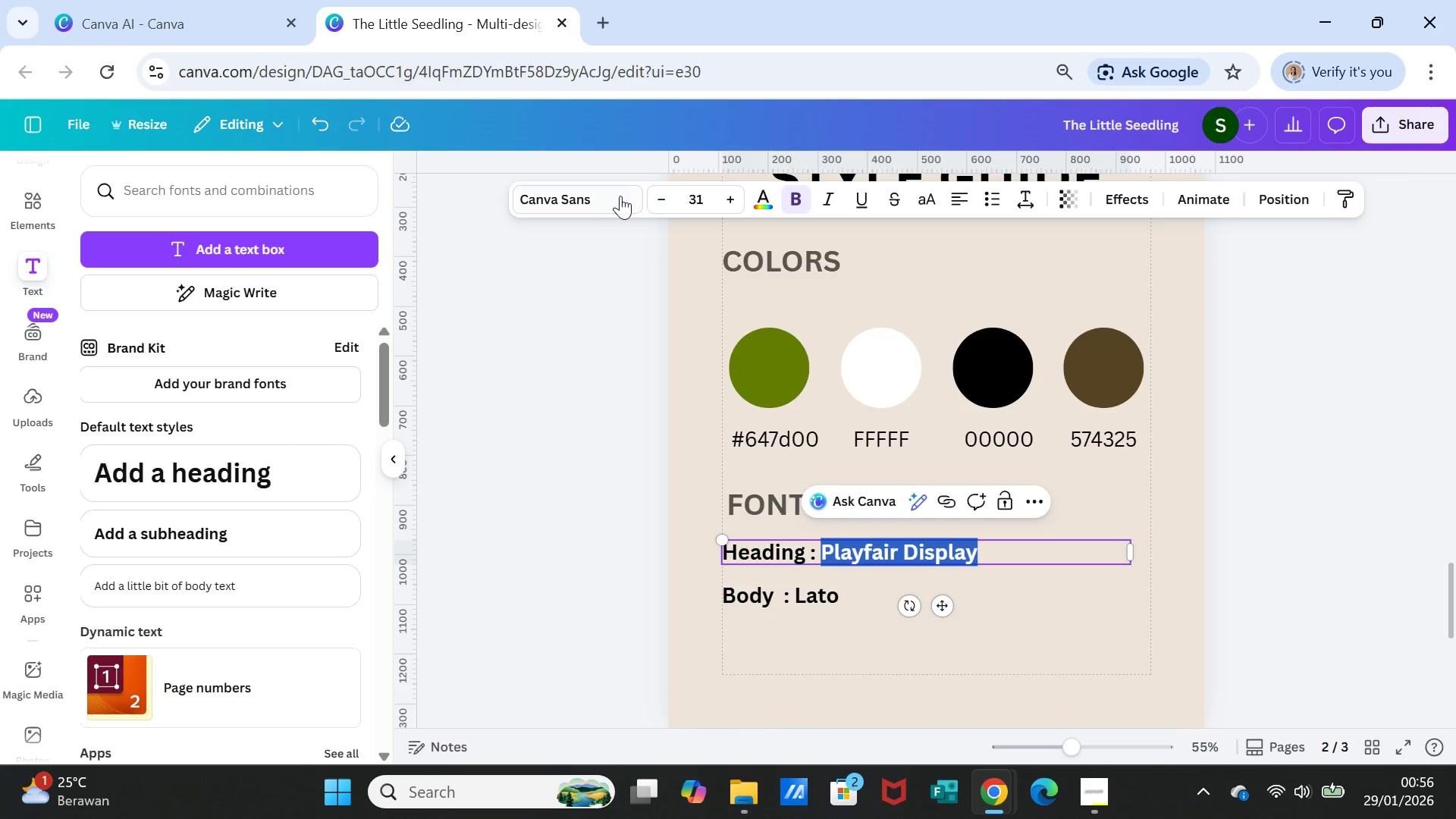 
left_click([616, 194])
 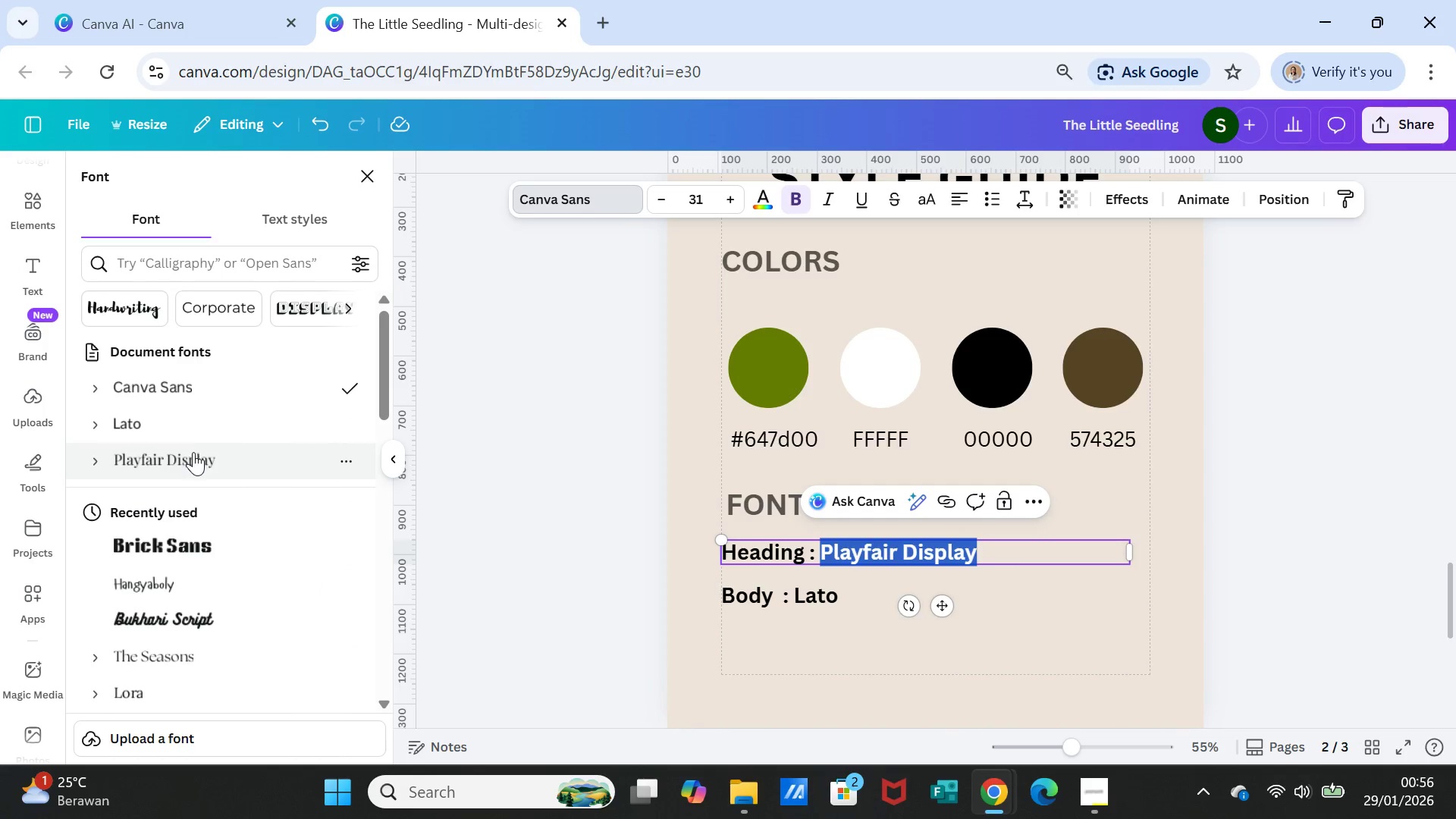 
left_click([193, 455])
 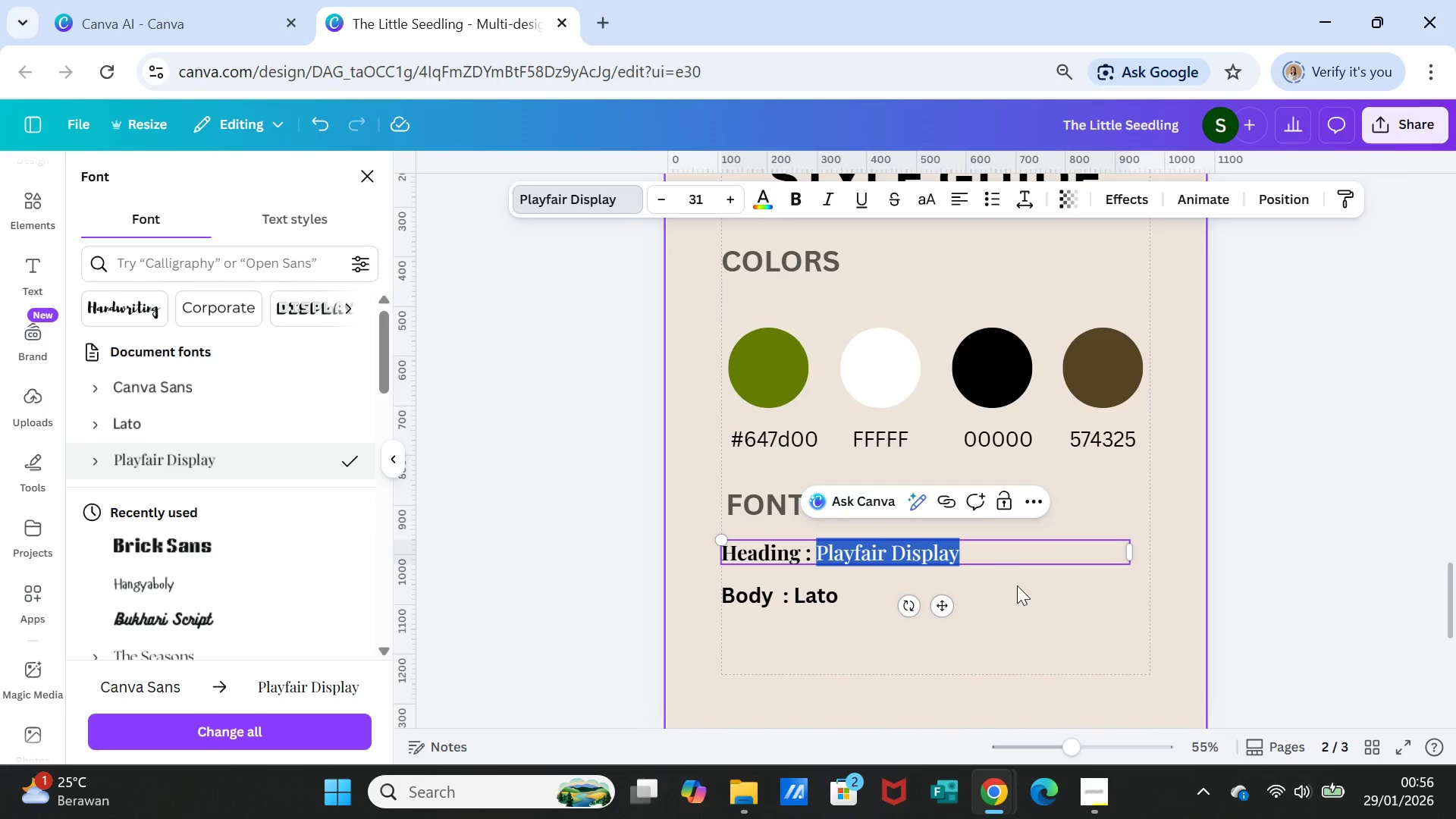 
left_click([1023, 590])
 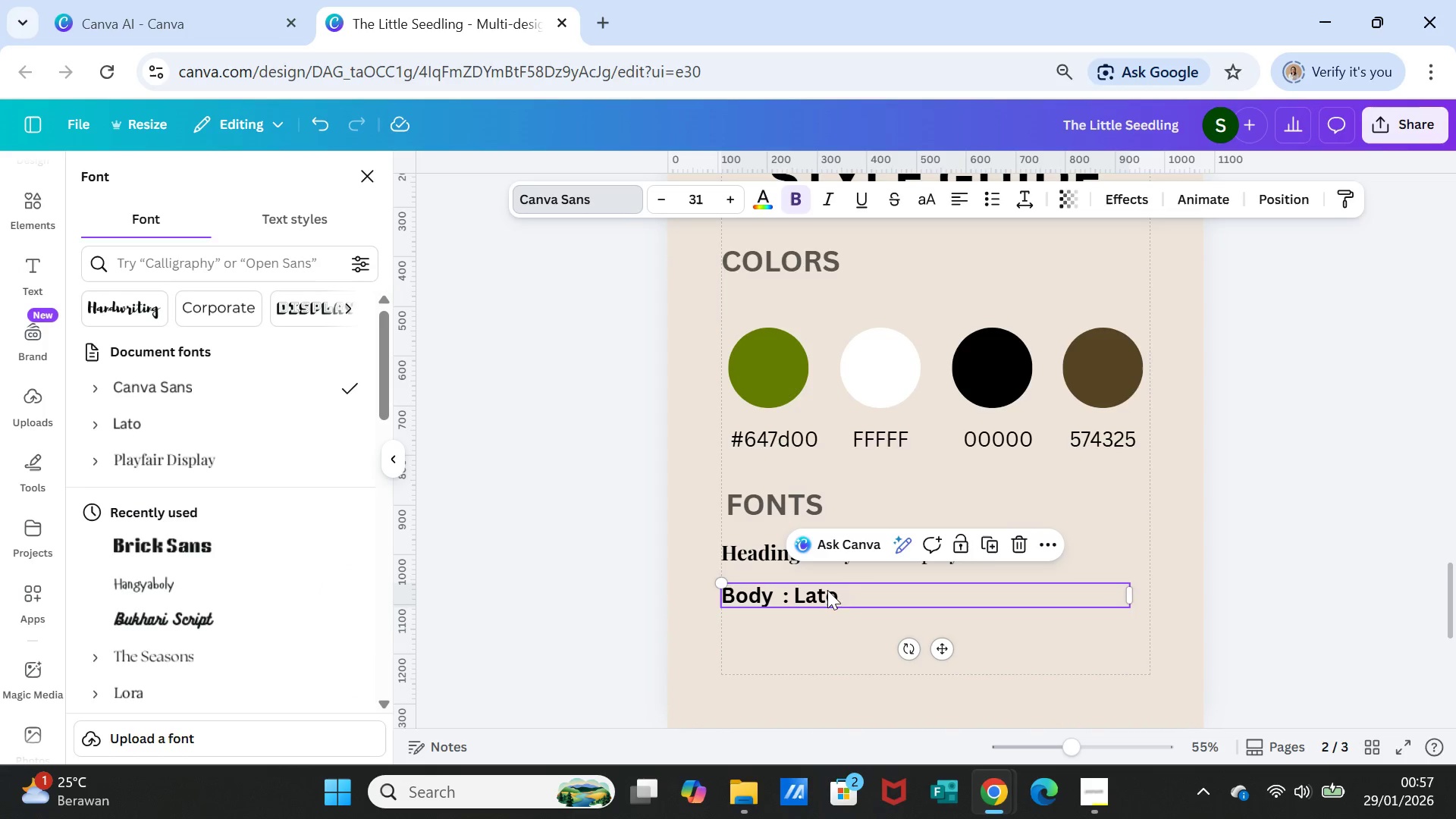 
left_click([827, 589])
 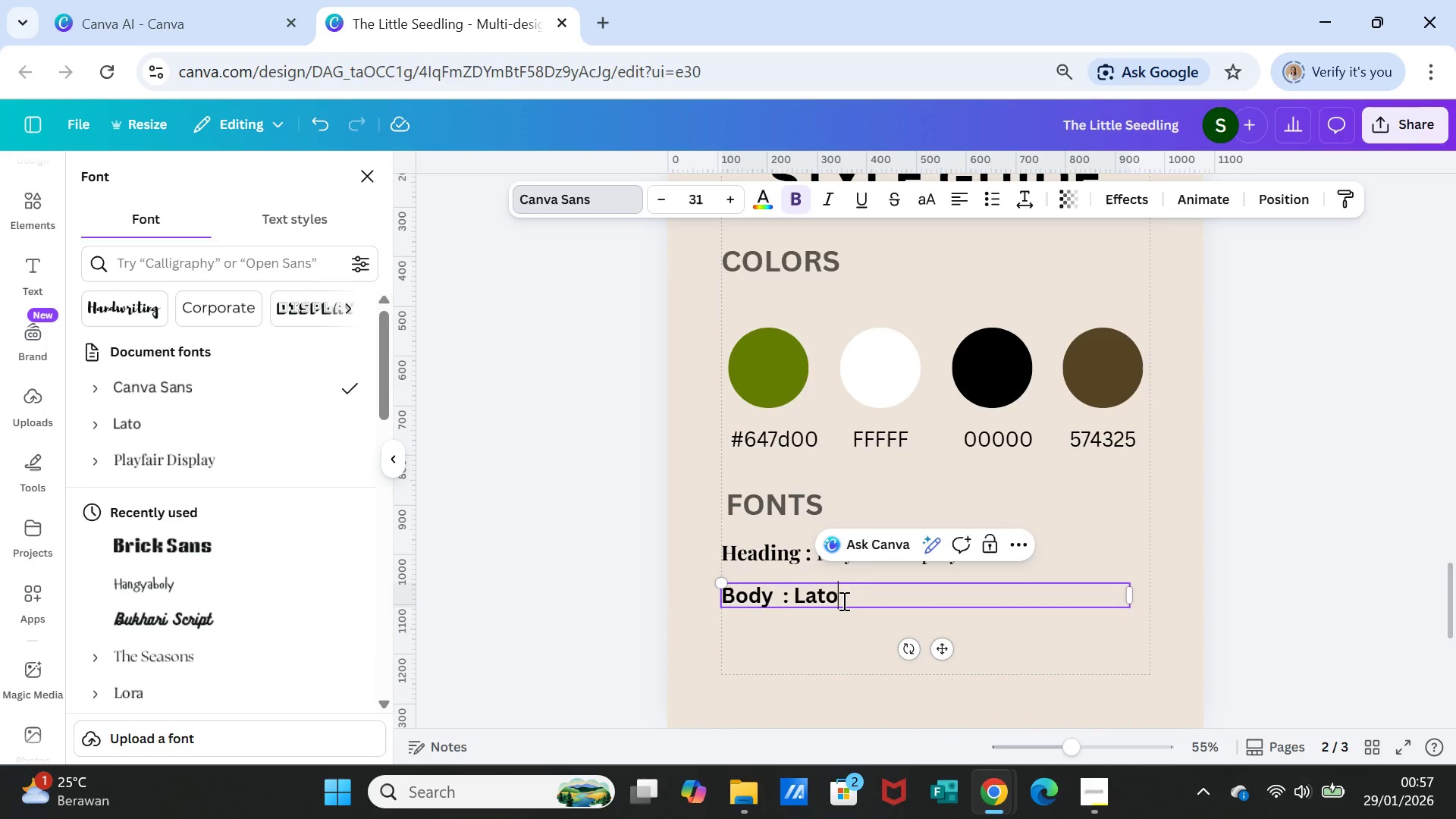 
double_click([843, 601])
 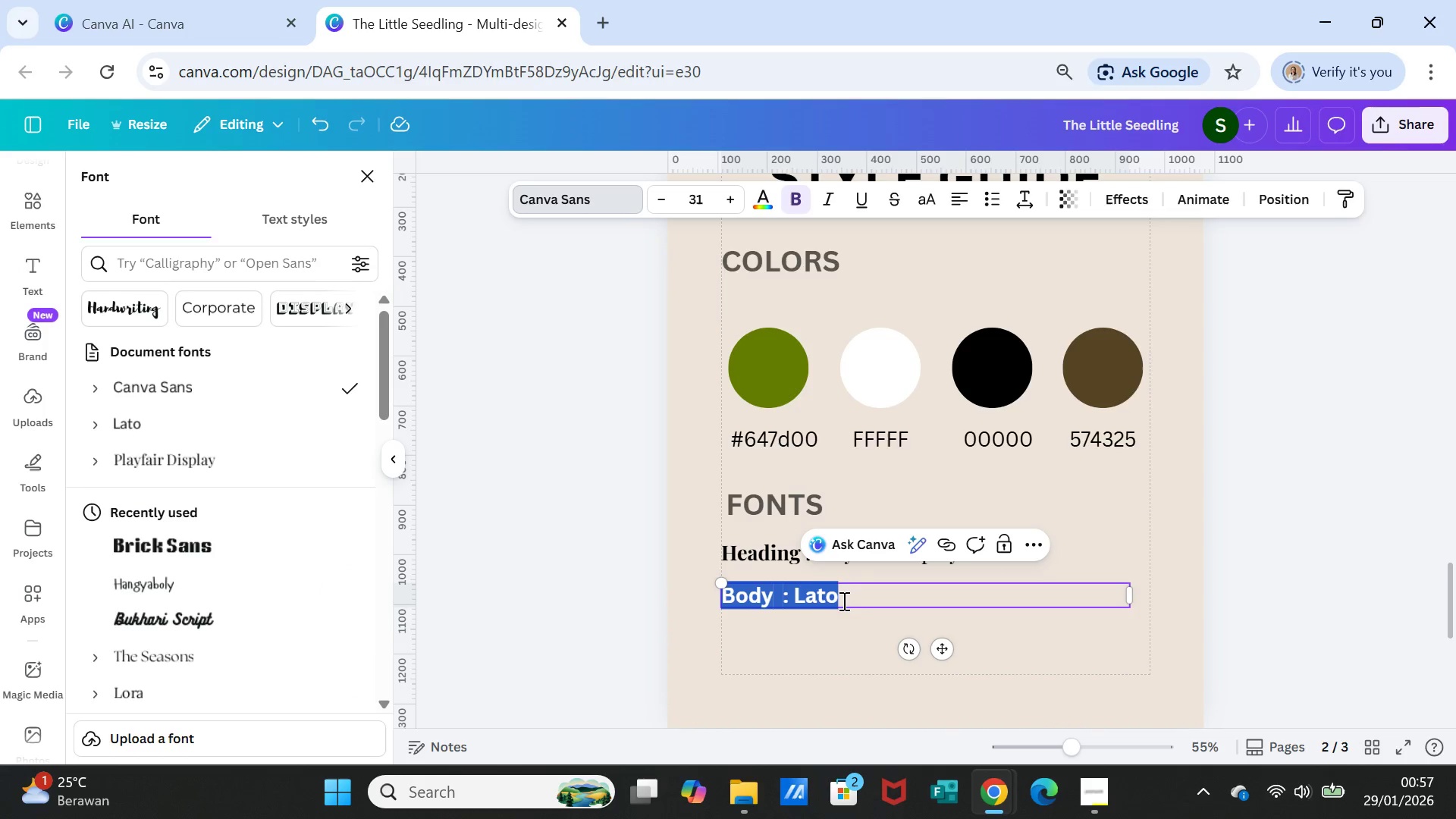 
triple_click([843, 601])
 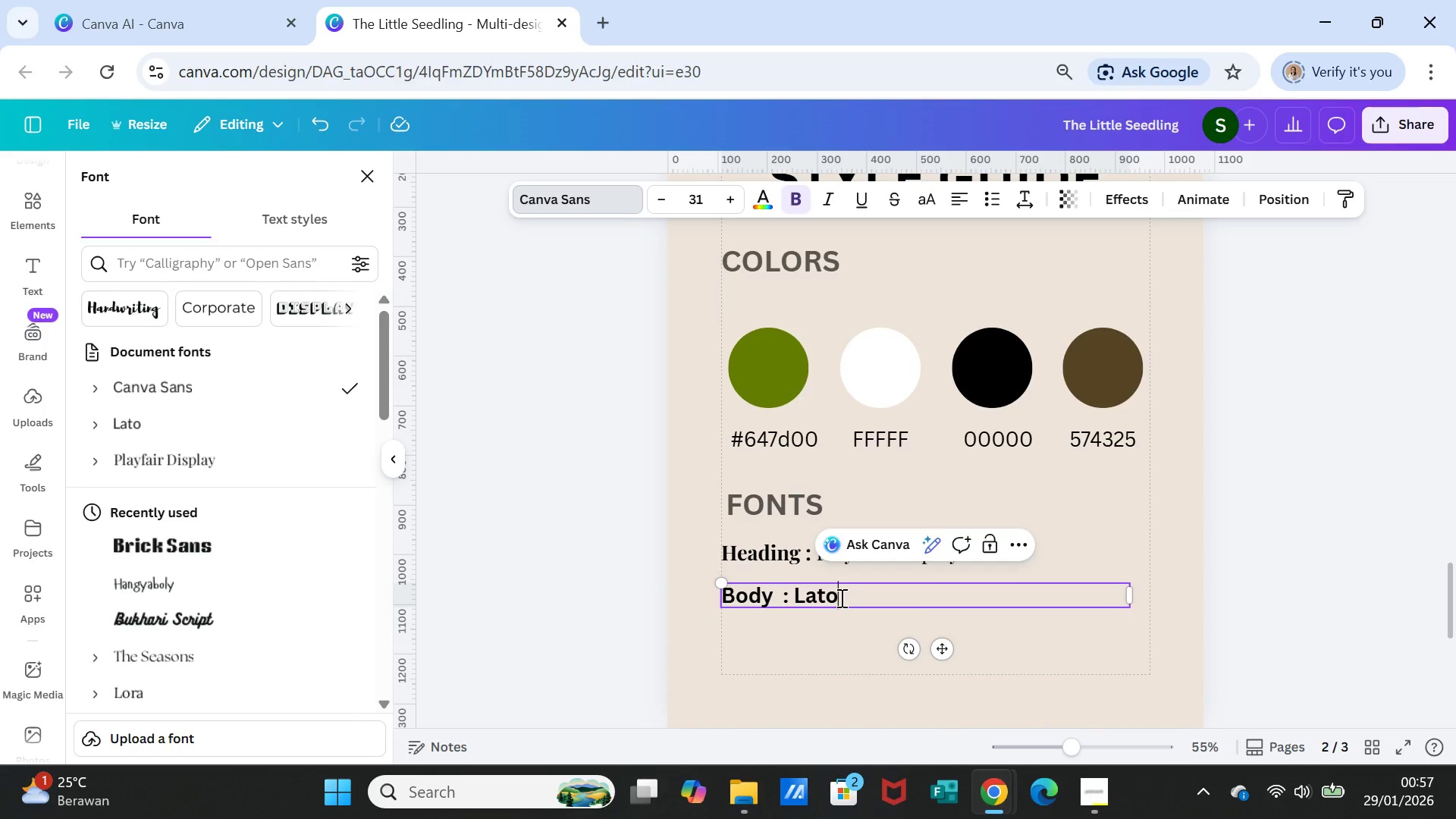 
double_click([840, 598])
 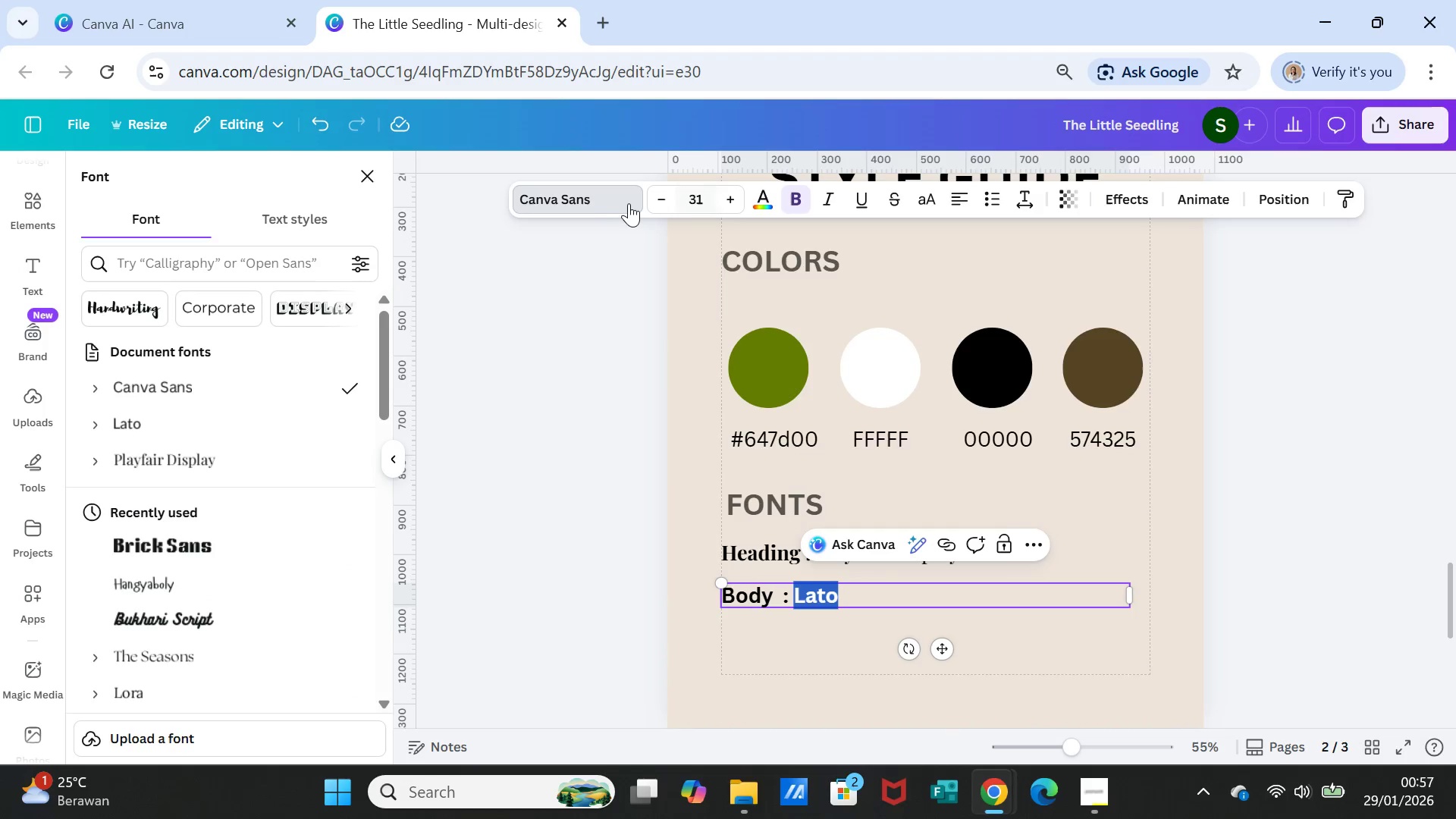 
left_click([613, 202])
 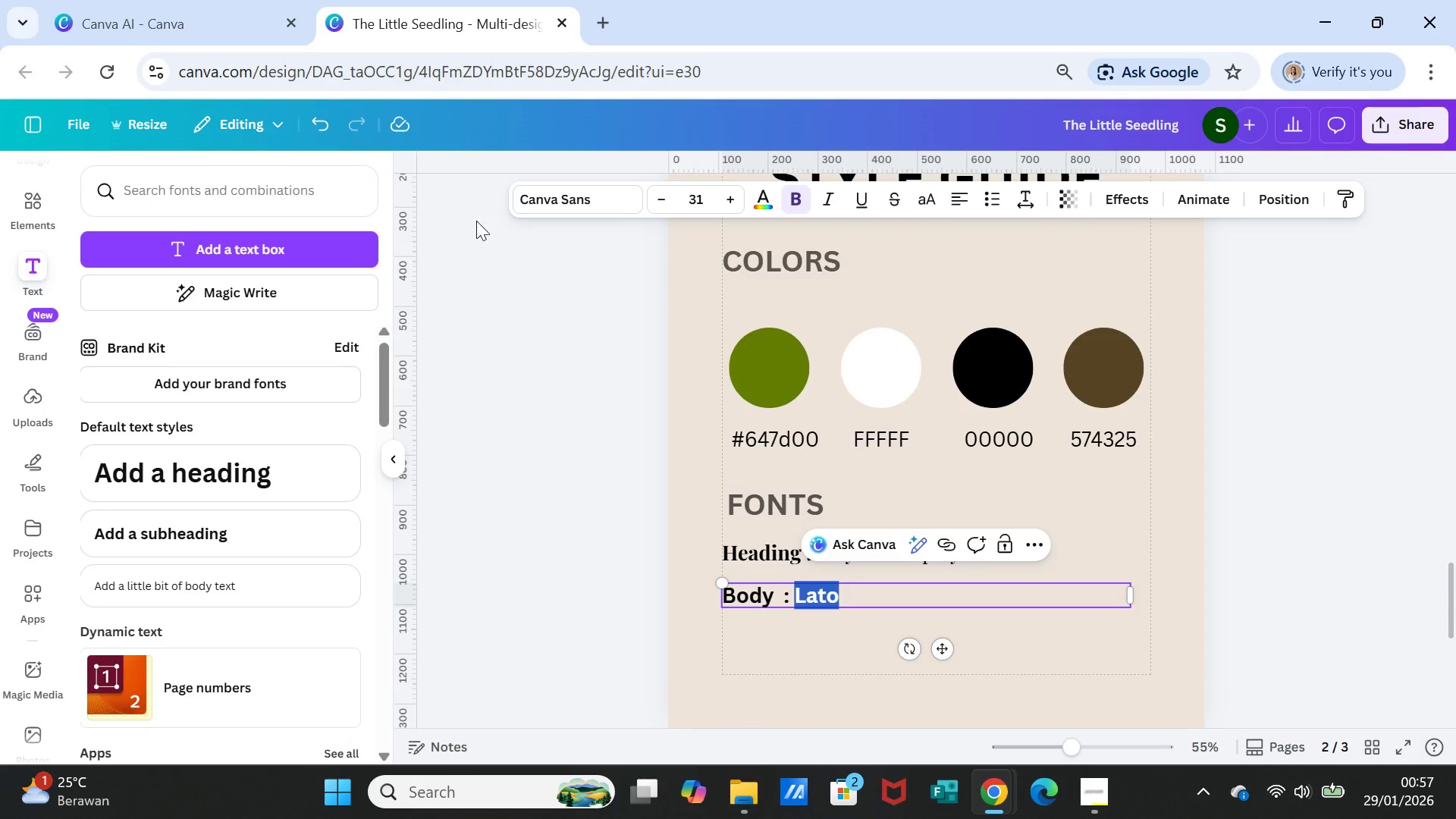 
left_click([541, 205])
 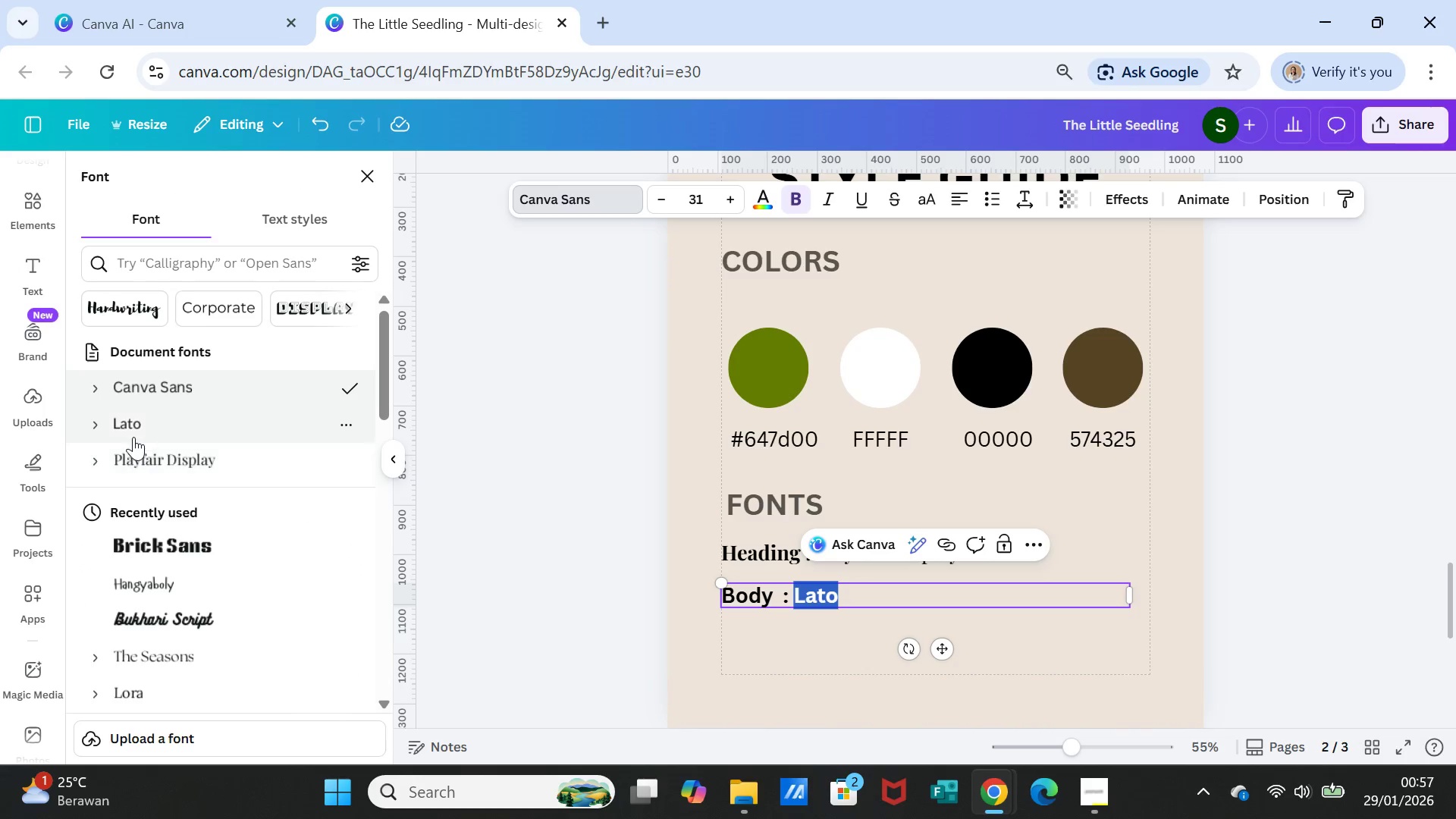 
left_click([135, 425])
 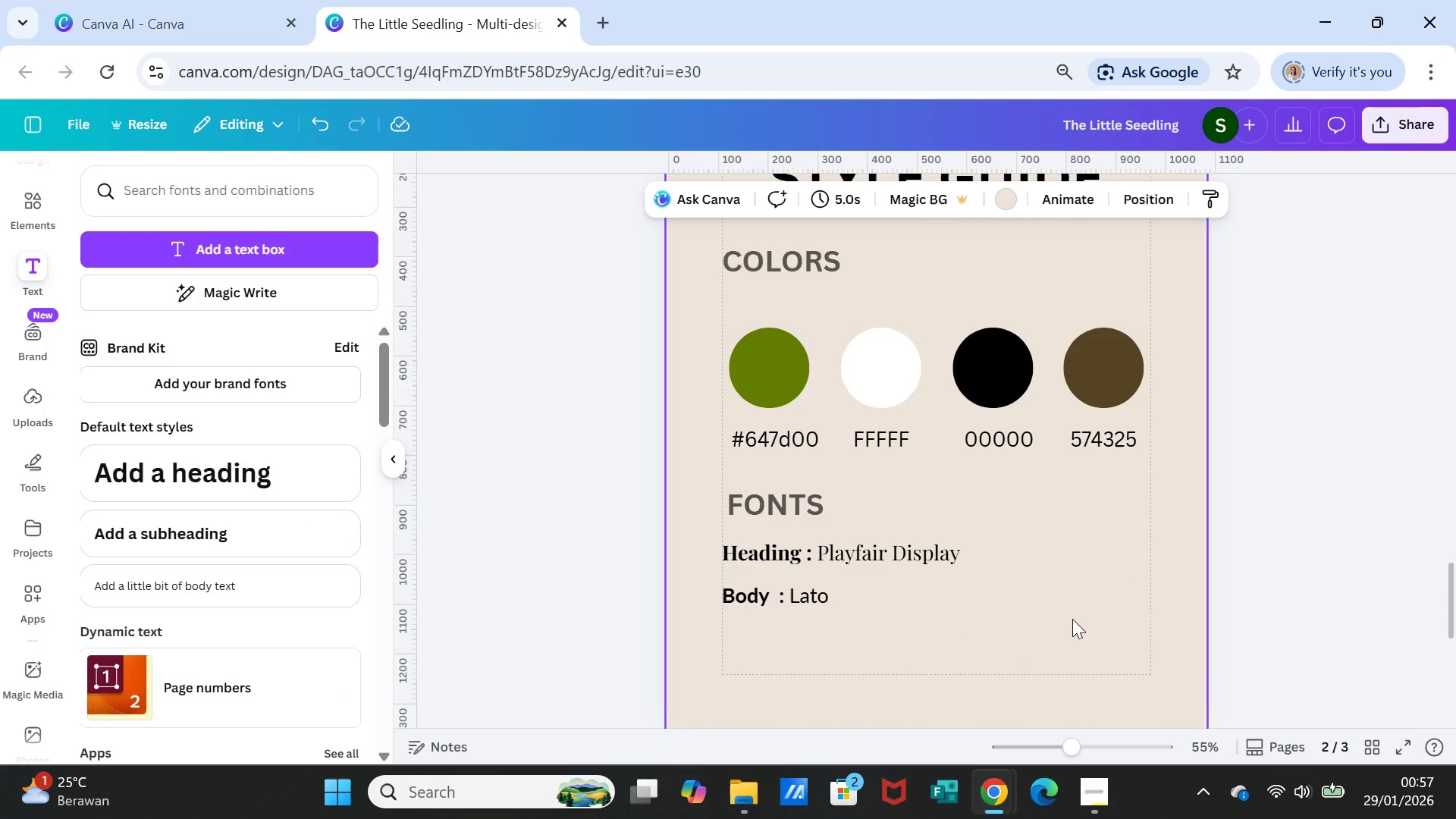 
scroll: coordinate [1062, 613], scroll_direction: down, amount: 2.0
 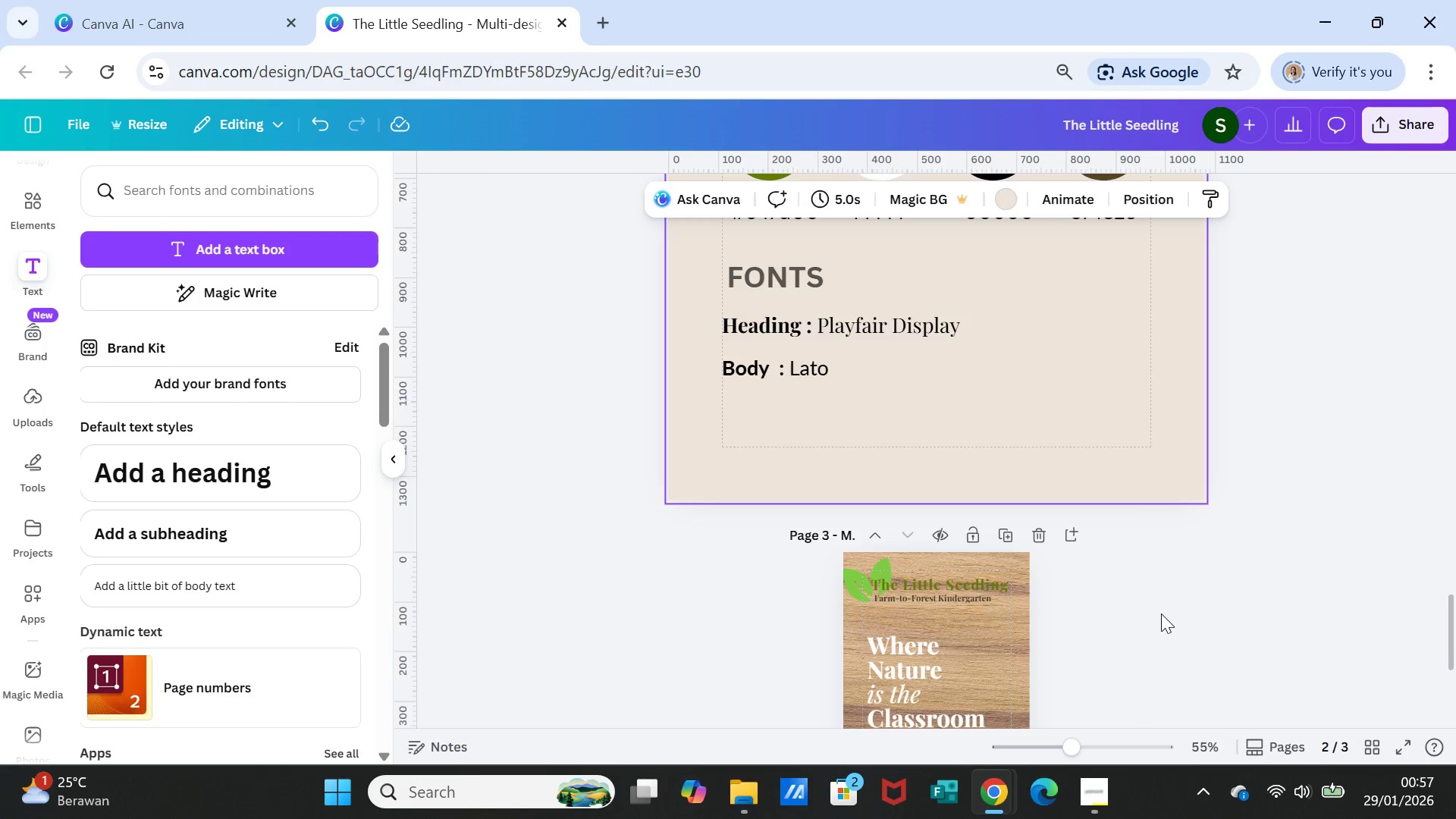 
scroll: coordinate [1198, 596], scroll_direction: up, amount: 11.0
 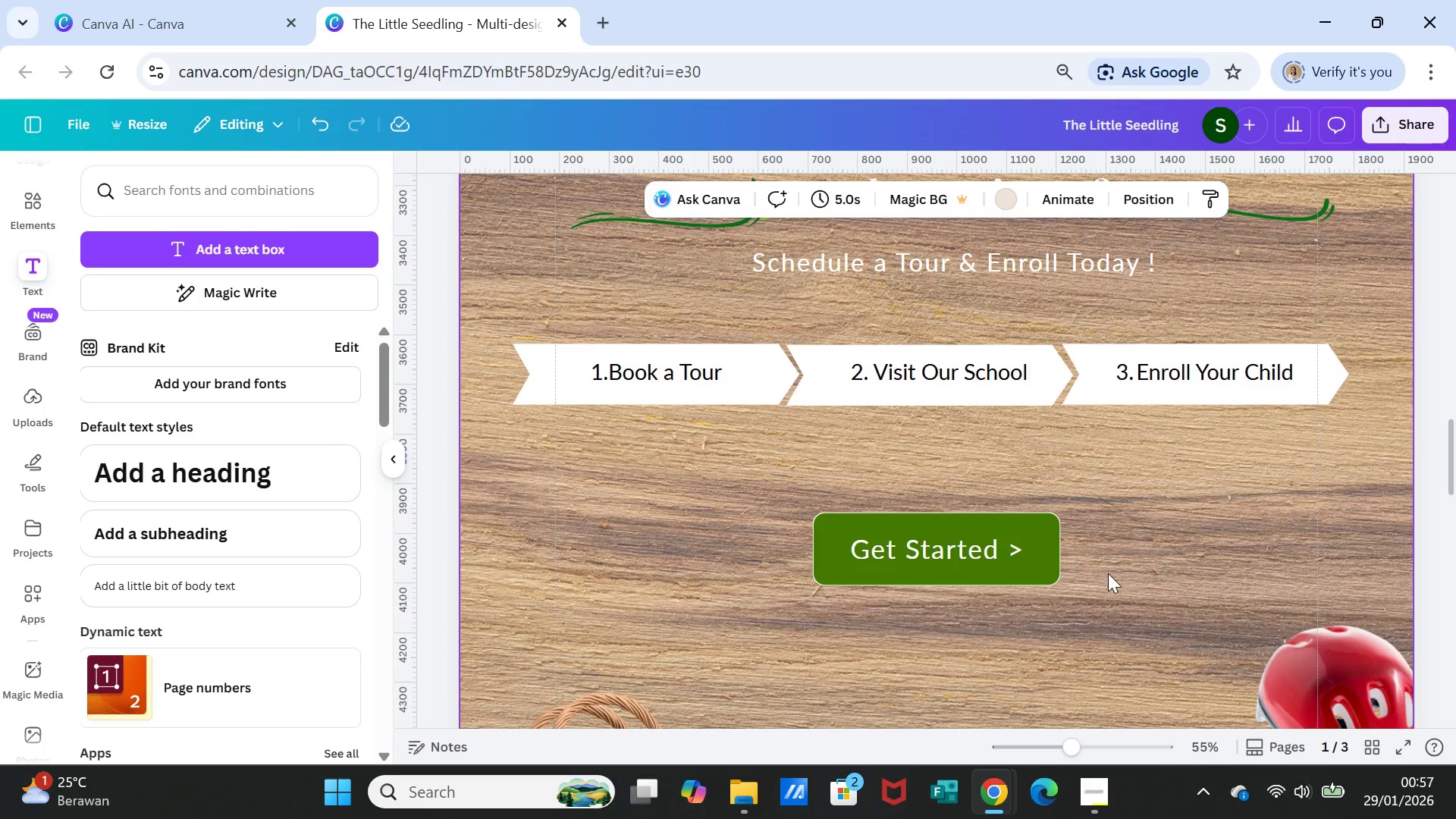 
scroll: coordinate [1100, 578], scroll_direction: down, amount: 2.0
 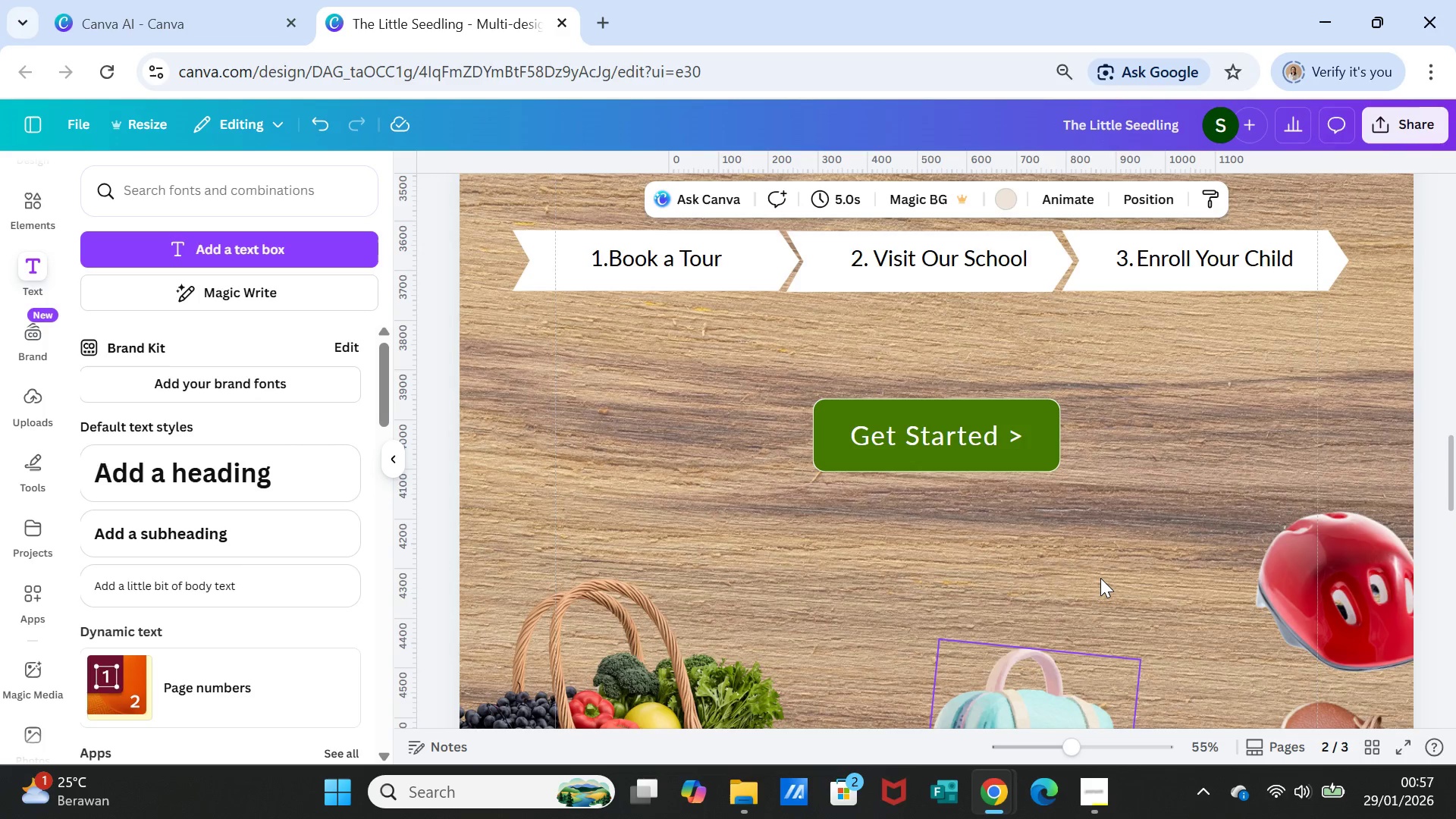 
scroll: coordinate [1101, 580], scroll_direction: up, amount: 7.0
 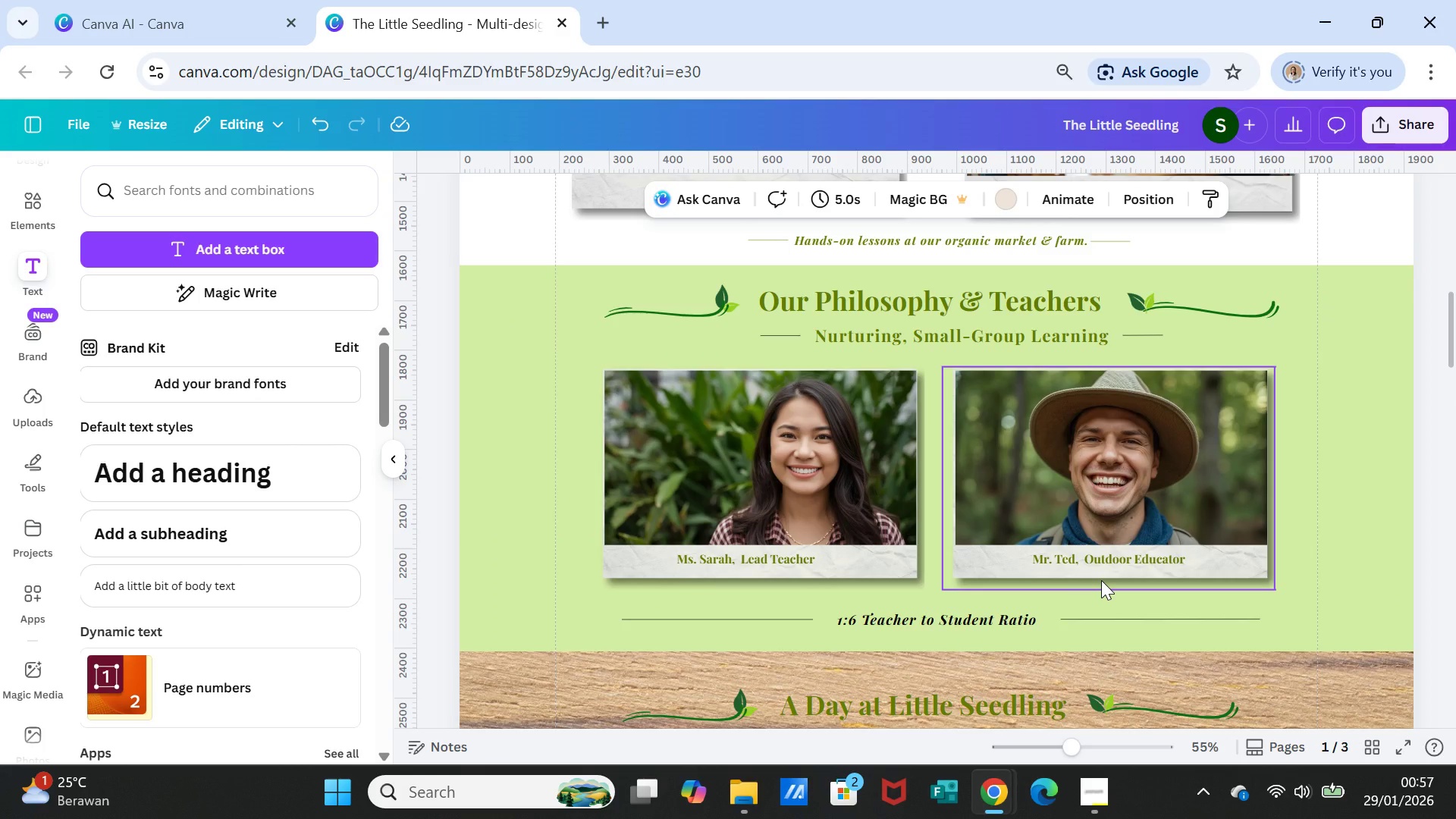 
scroll: coordinate [1101, 580], scroll_direction: down, amount: 2.0
 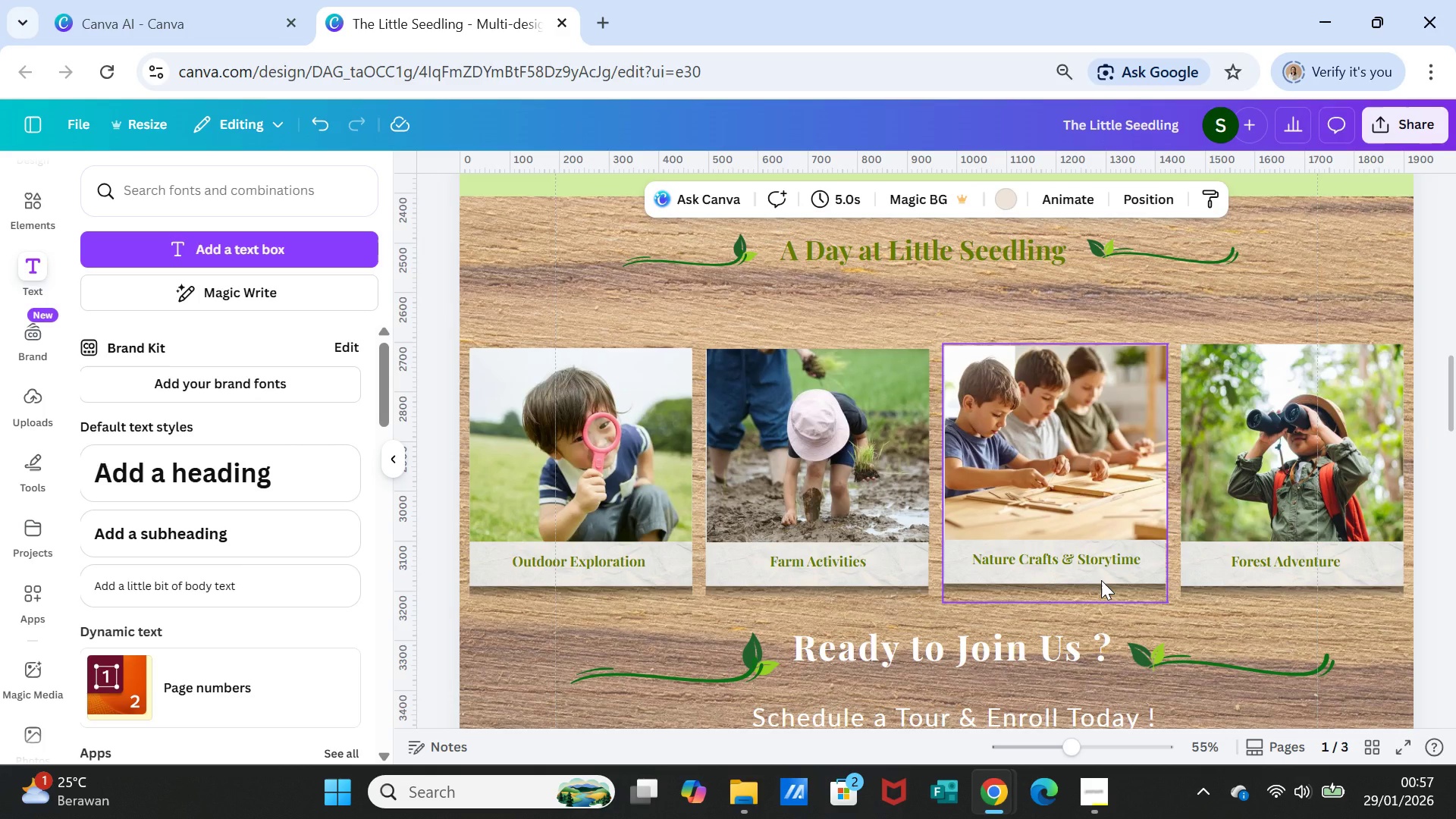 
scroll: coordinate [1101, 580], scroll_direction: up, amount: 7.0
 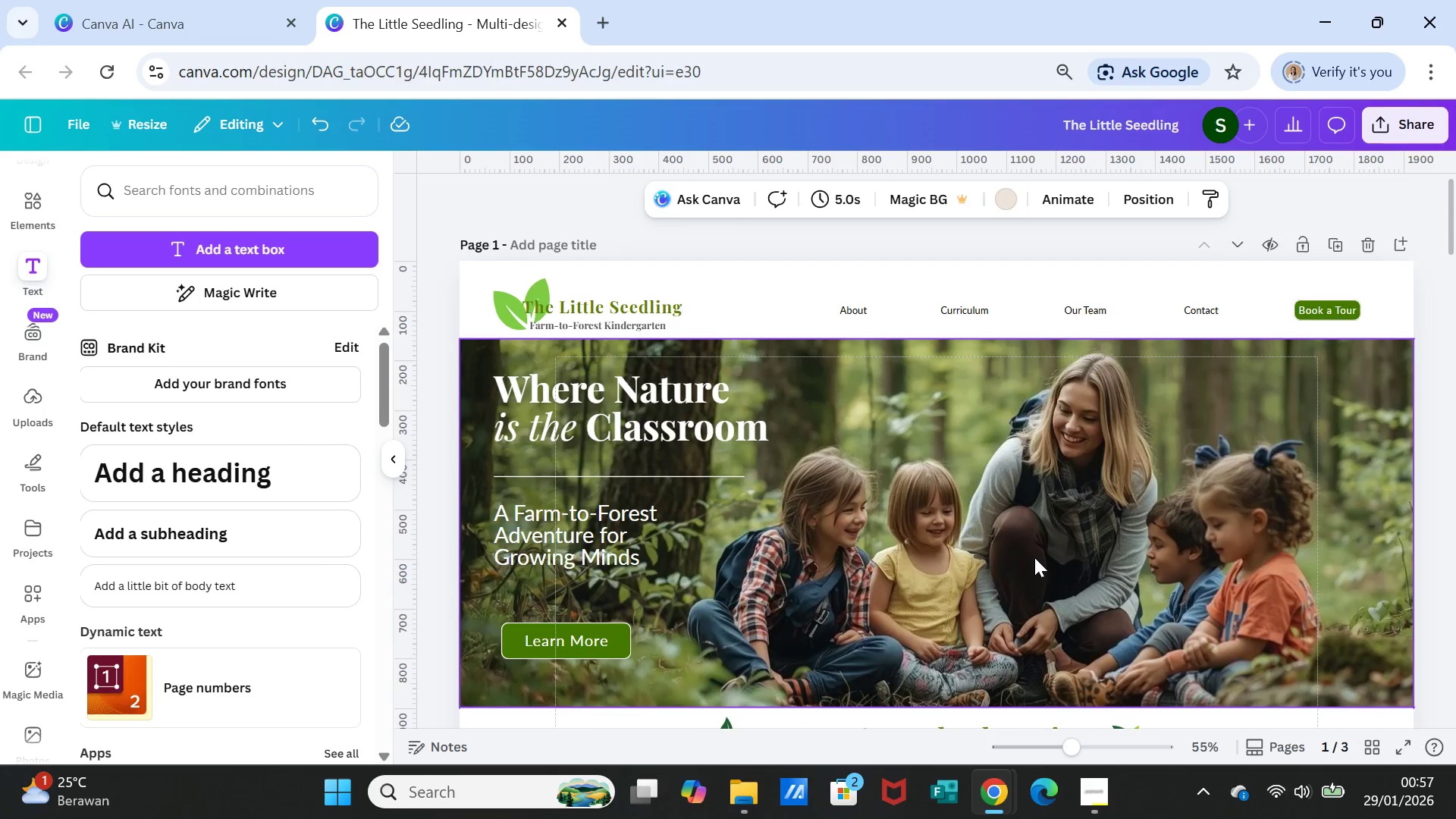 
scroll: coordinate [1049, 573], scroll_direction: down, amount: 30.0
 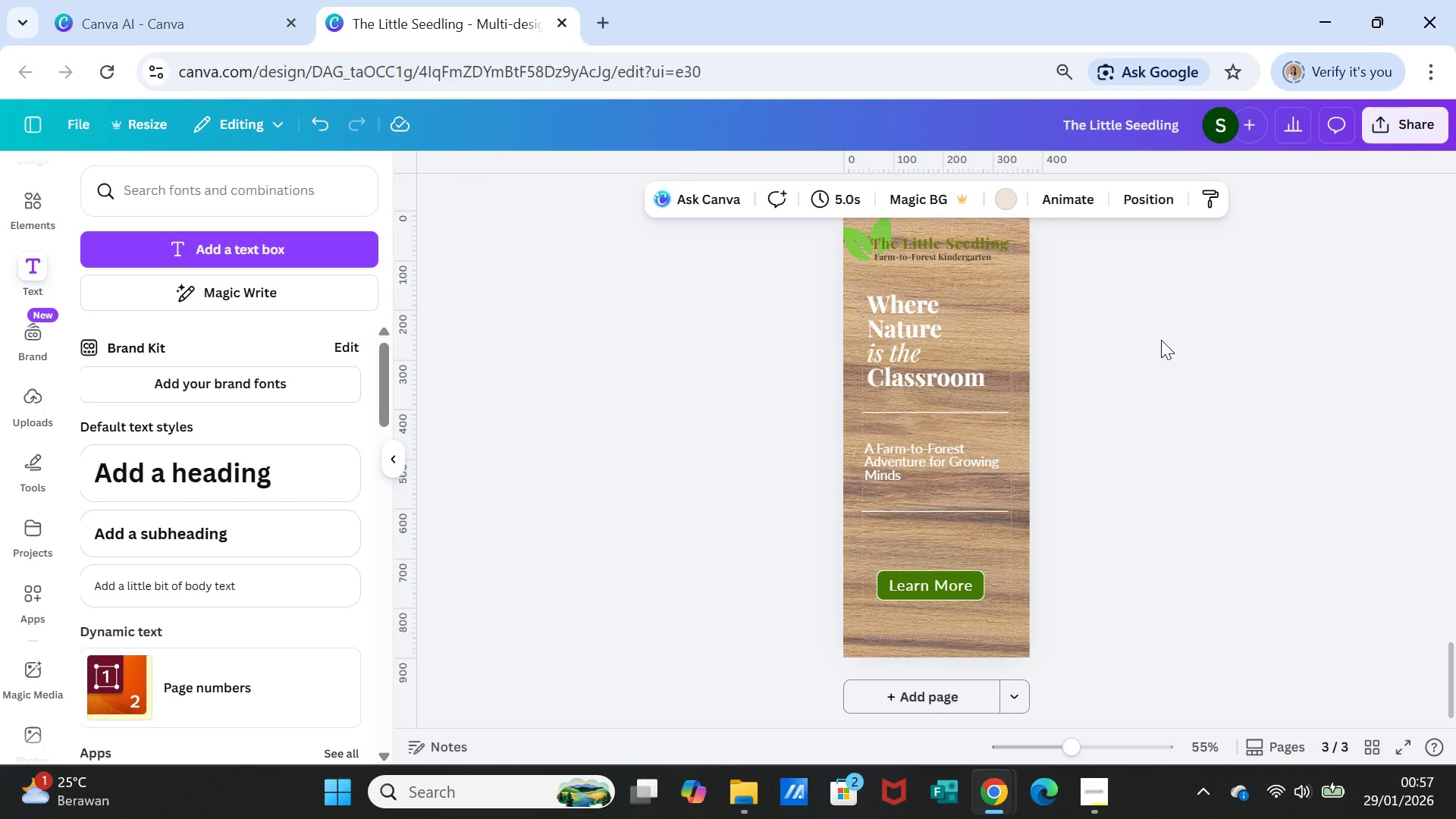 
wait(6.86)
 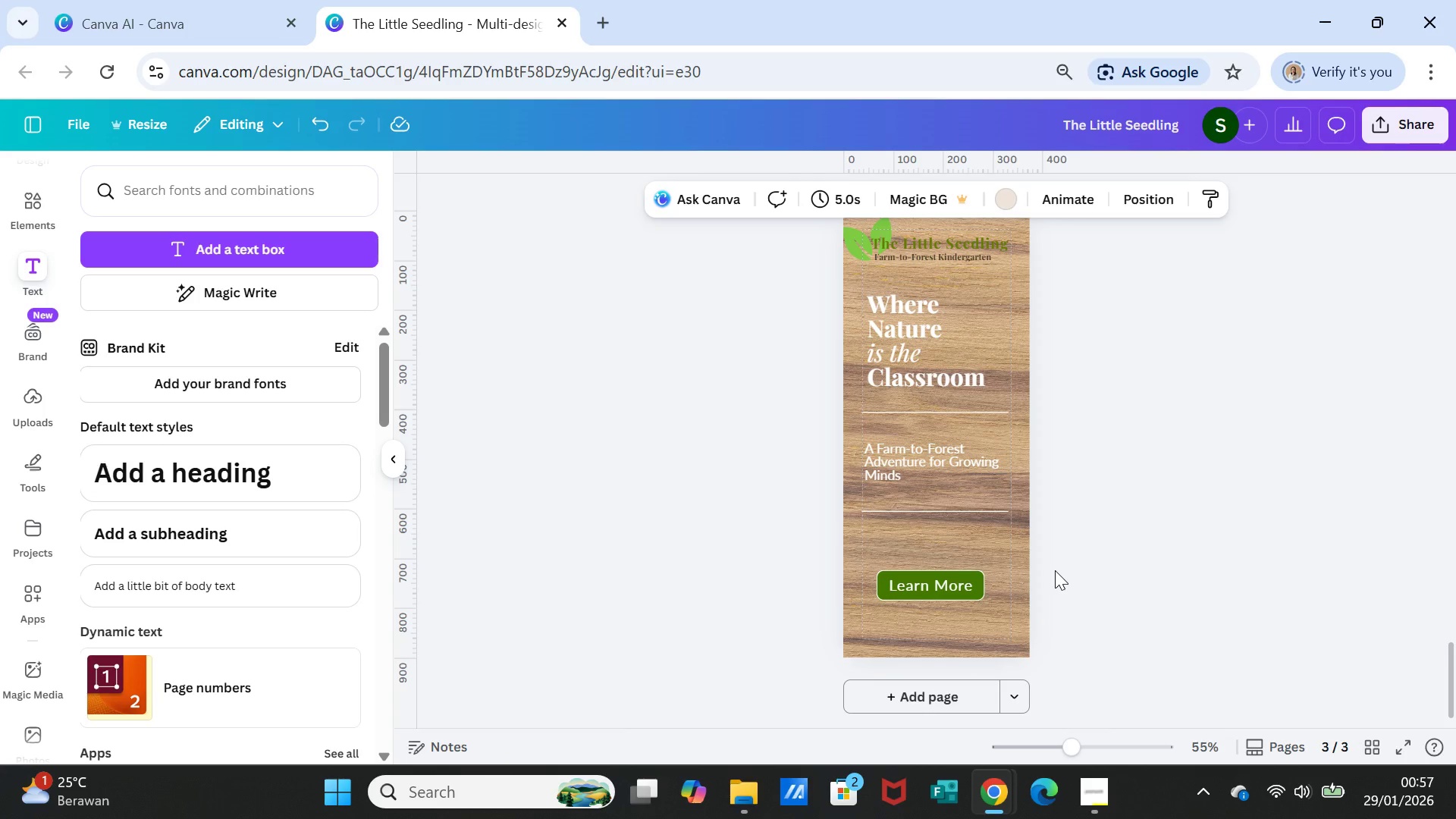 
left_click([1084, 790])